 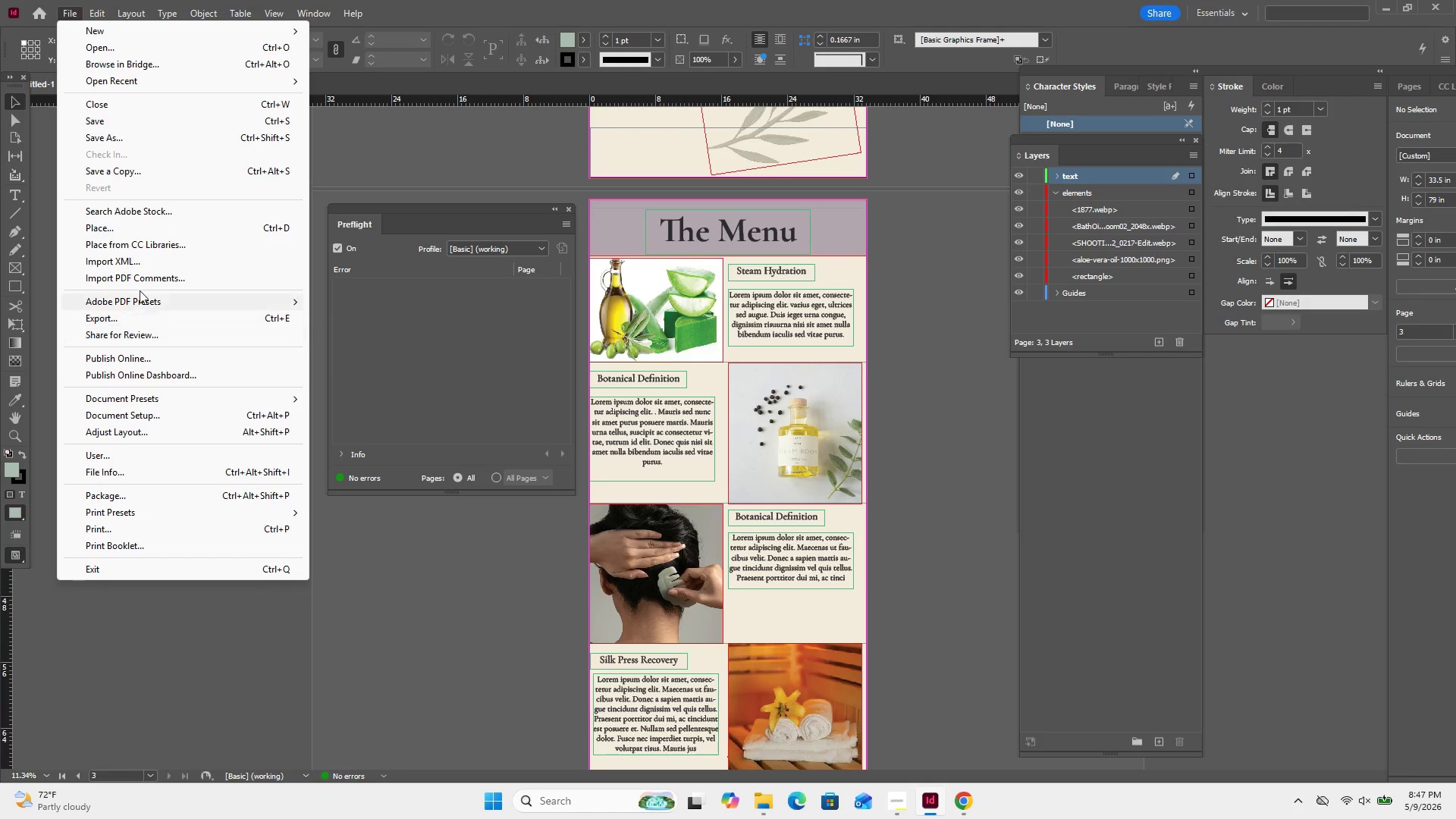 
left_click([112, 488])
 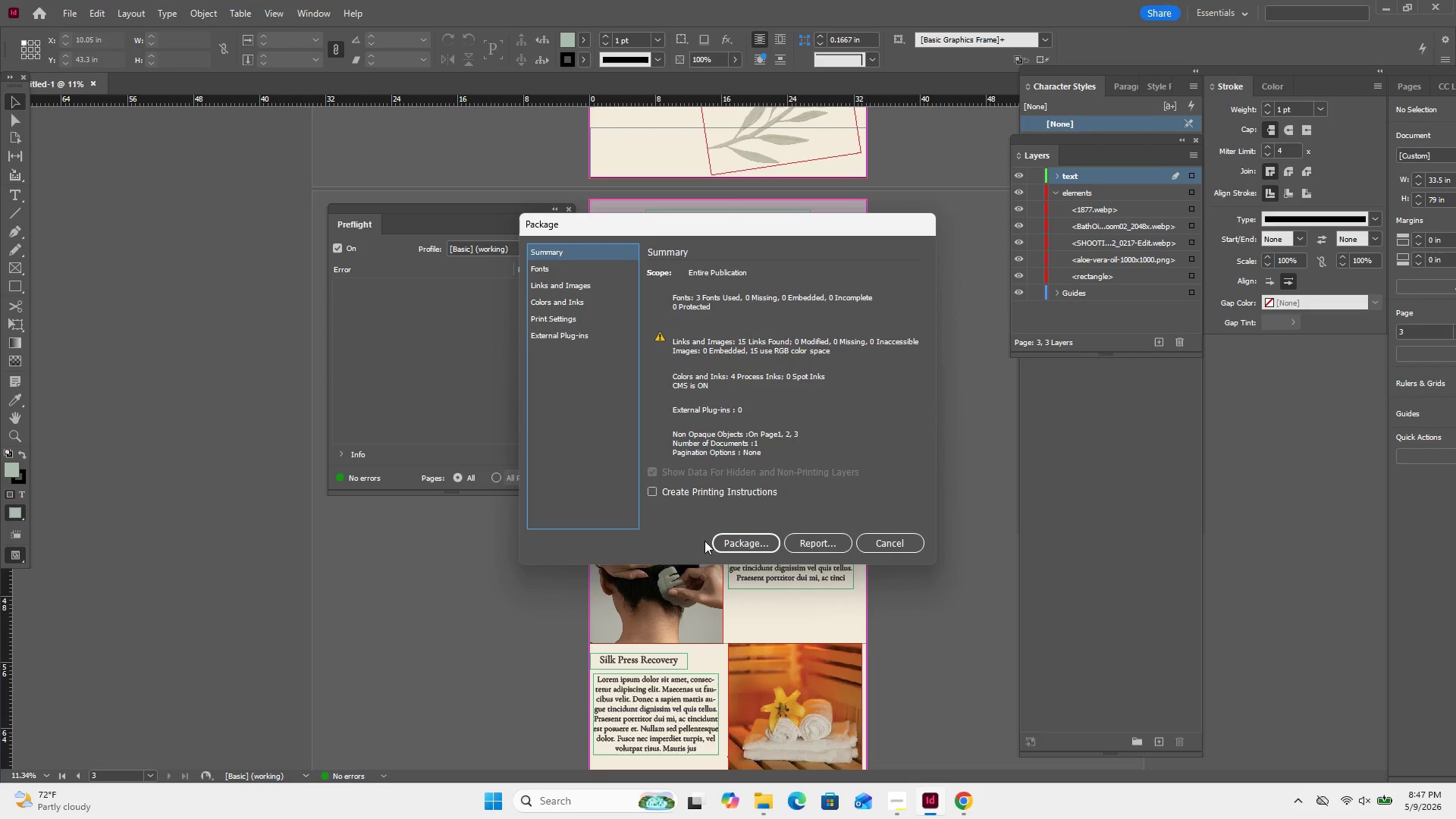 
left_click([748, 543])
 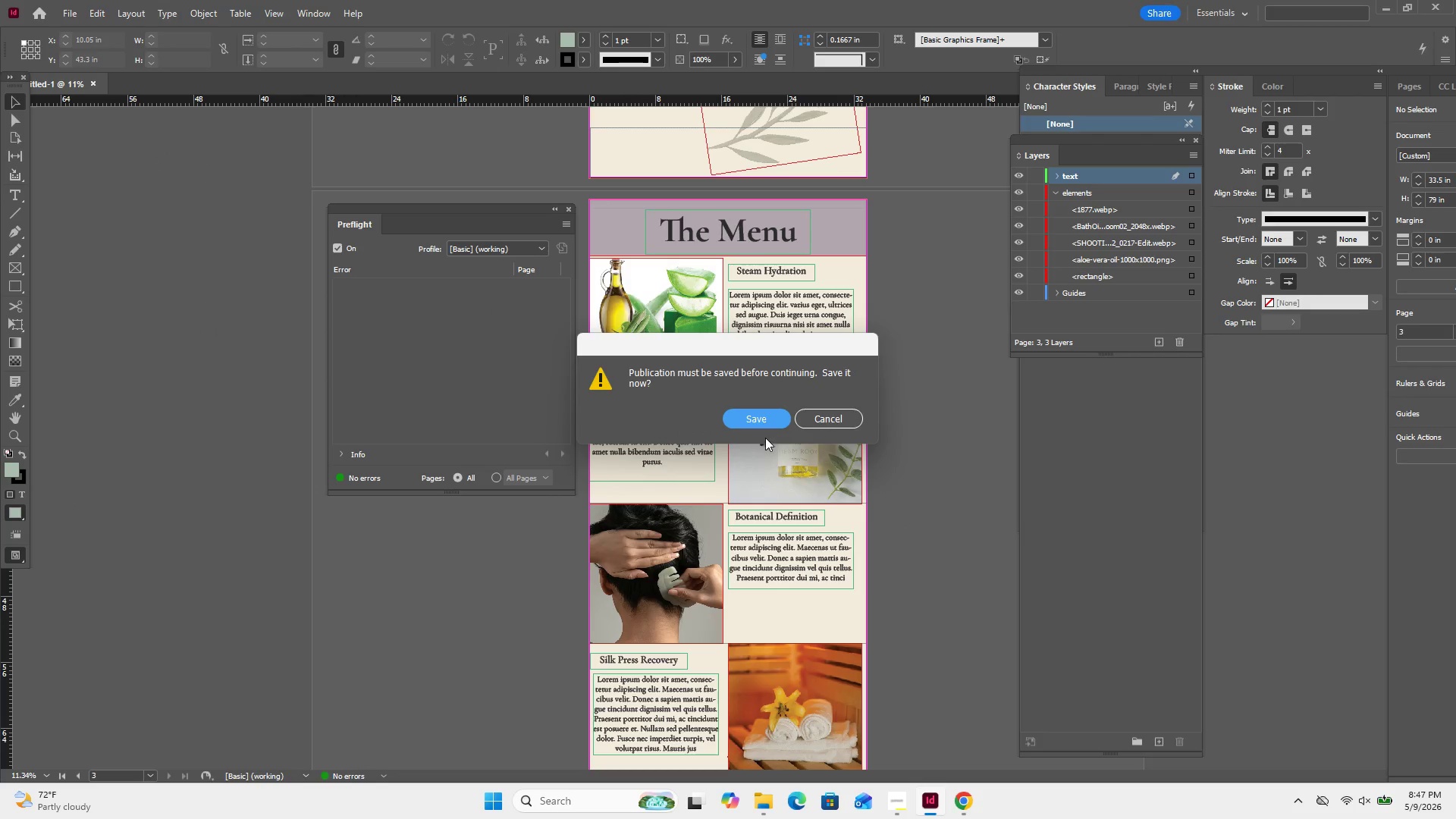 
left_click([765, 426])
 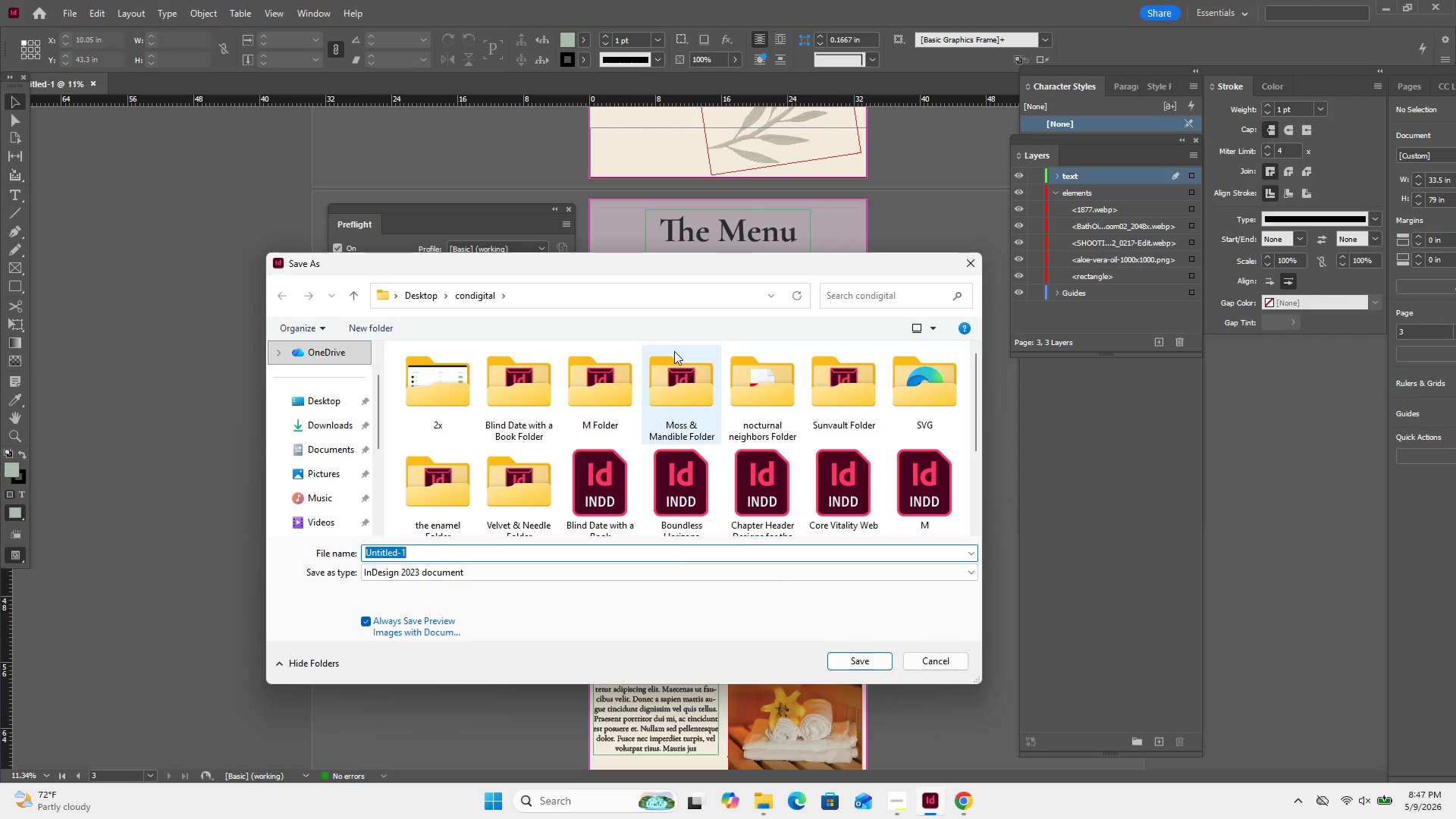 
wait(5.83)
 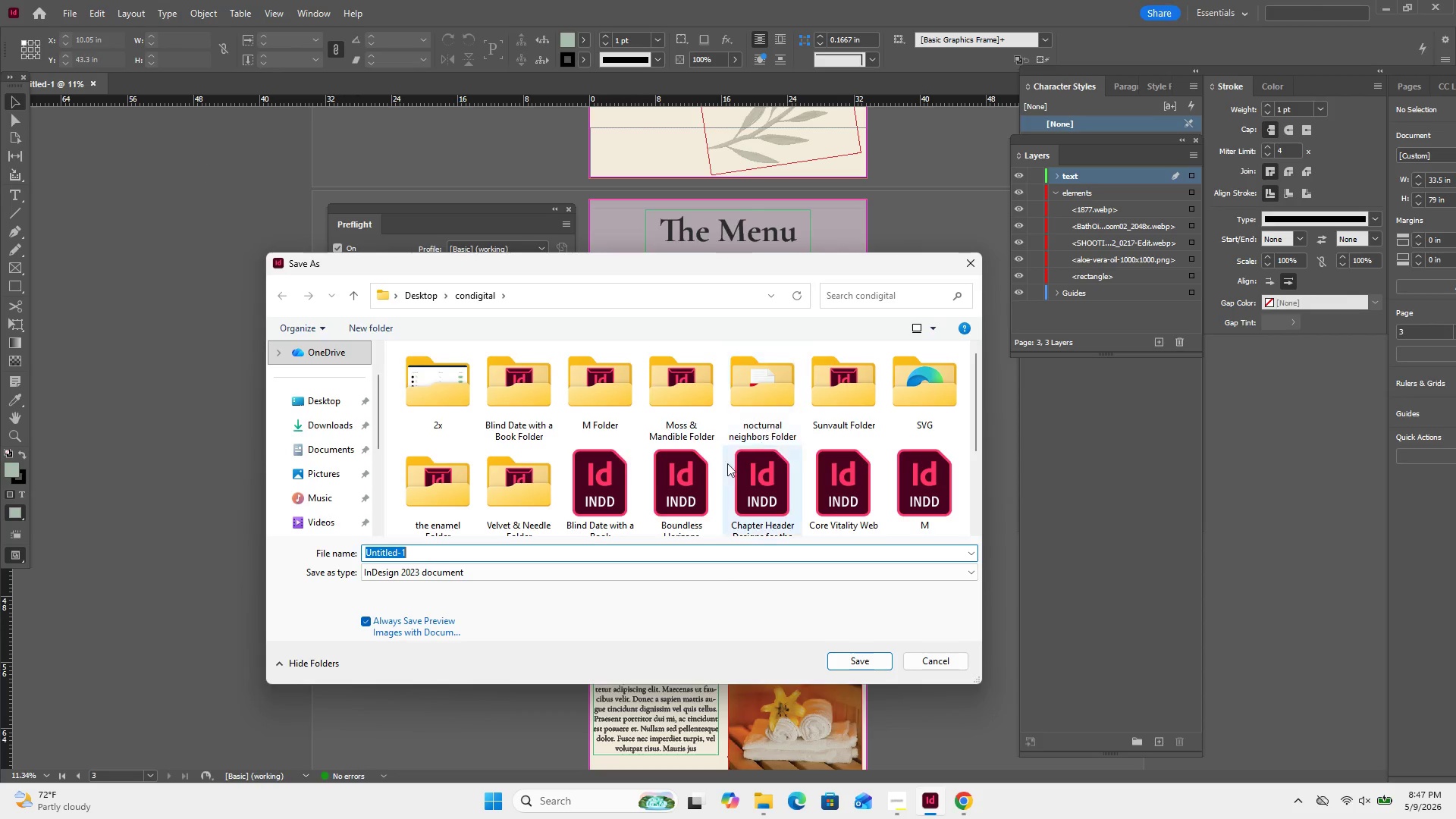 
scroll: coordinate [744, 226], scroll_direction: up, amount: 1.0
 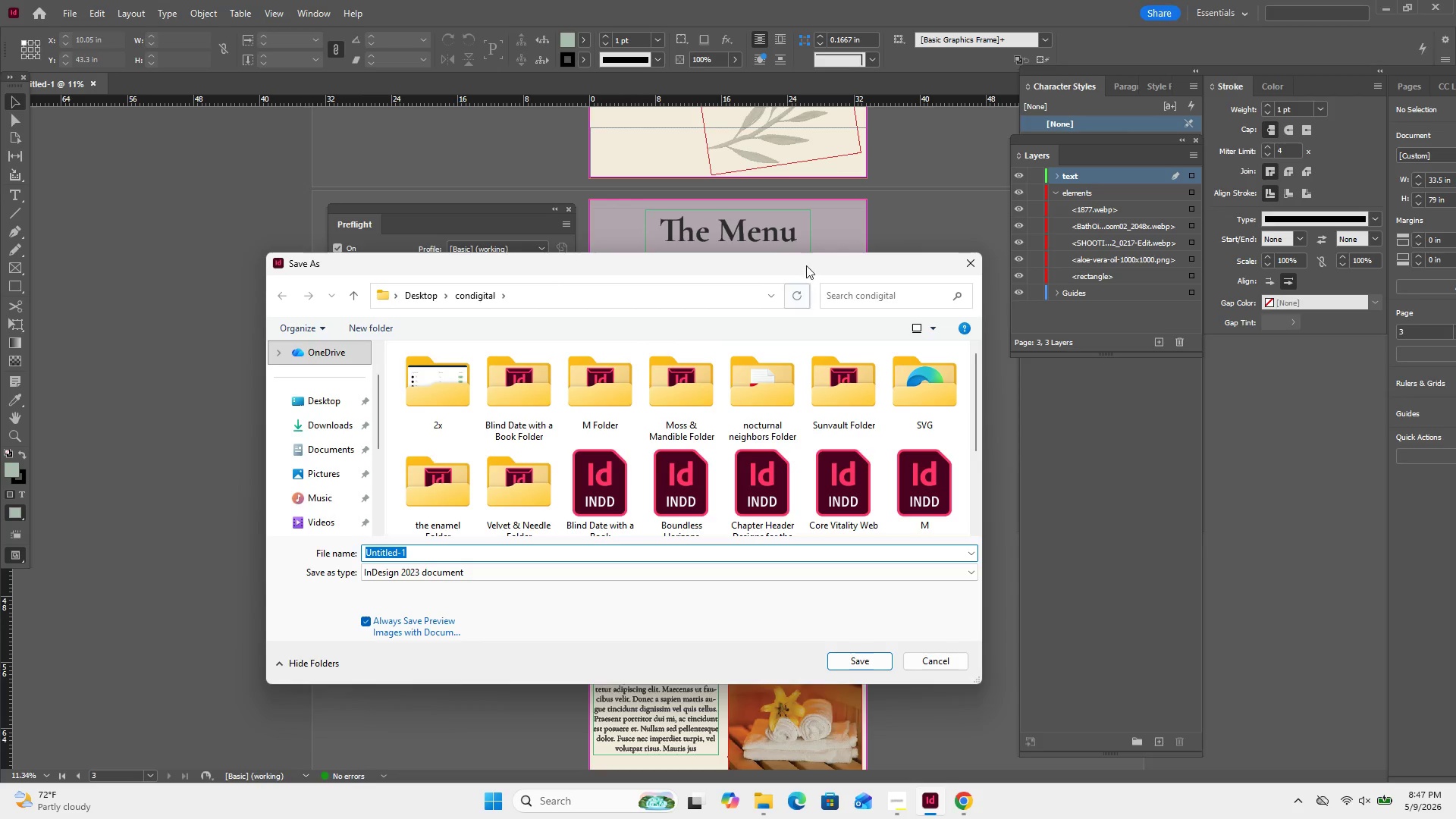 
left_click_drag(start_coordinate=[806, 265], to_coordinate=[792, 293])
 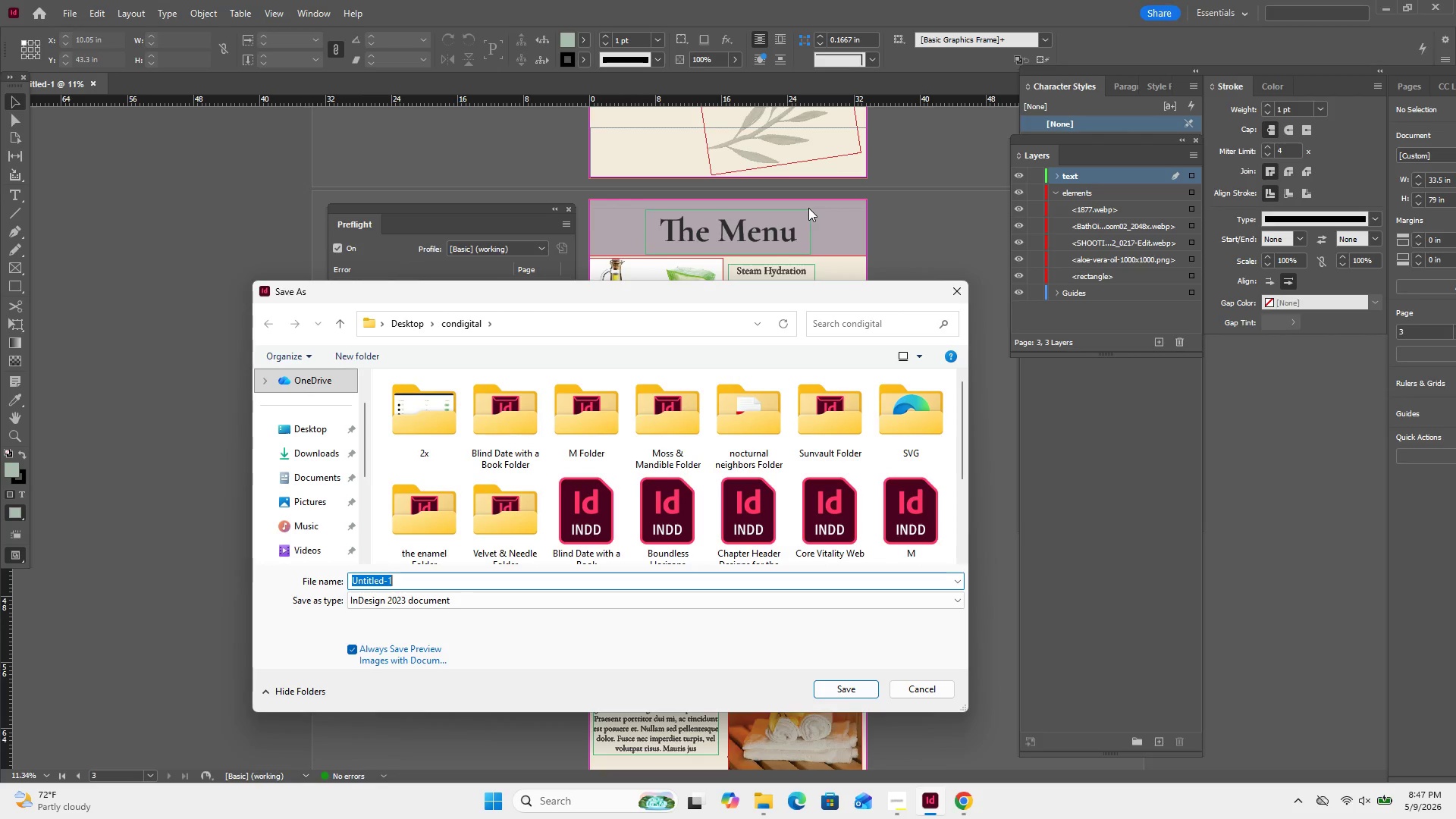 
scroll: coordinate [806, 209], scroll_direction: down, amount: 3.0
 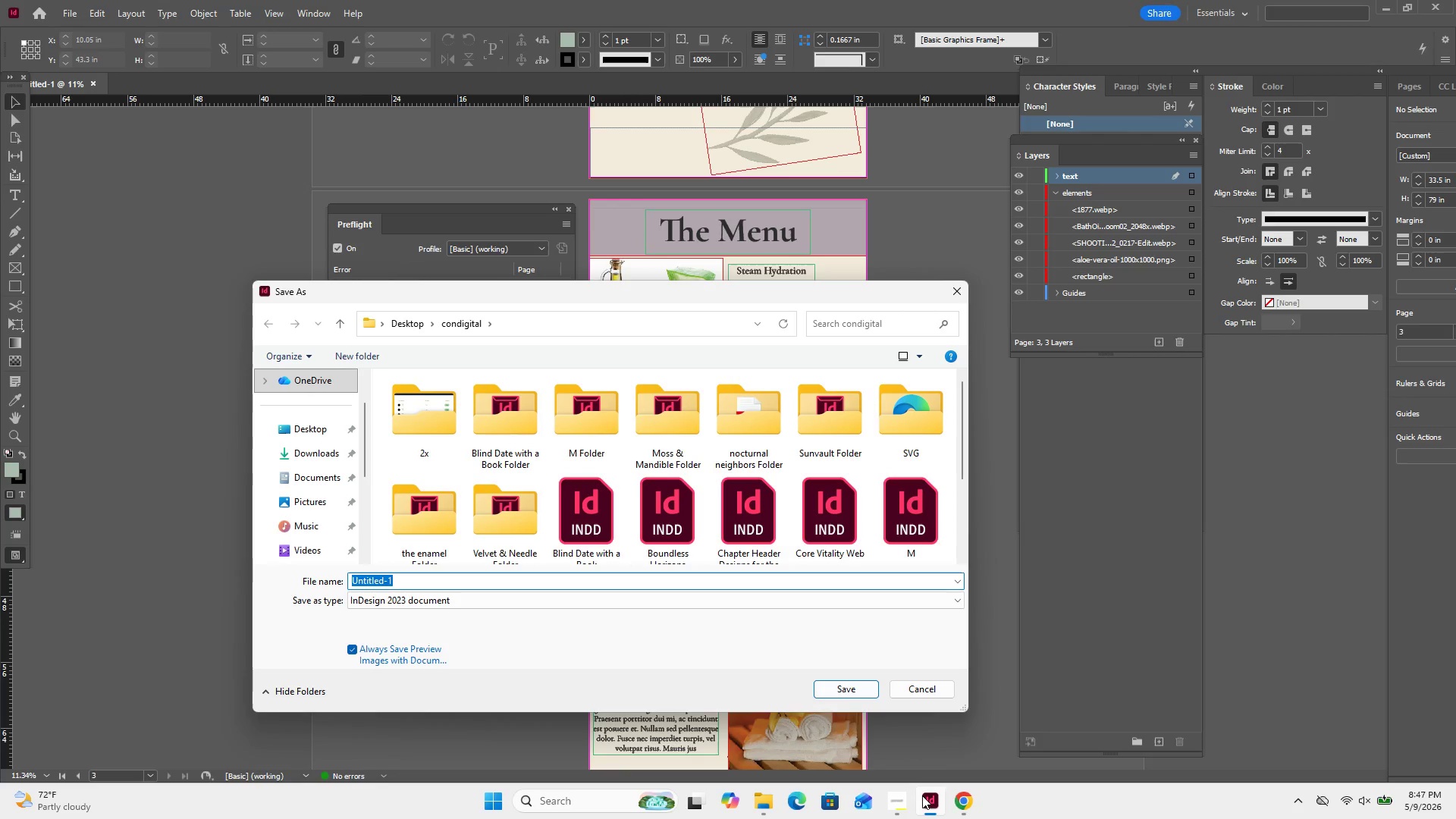 
left_click([902, 804])